 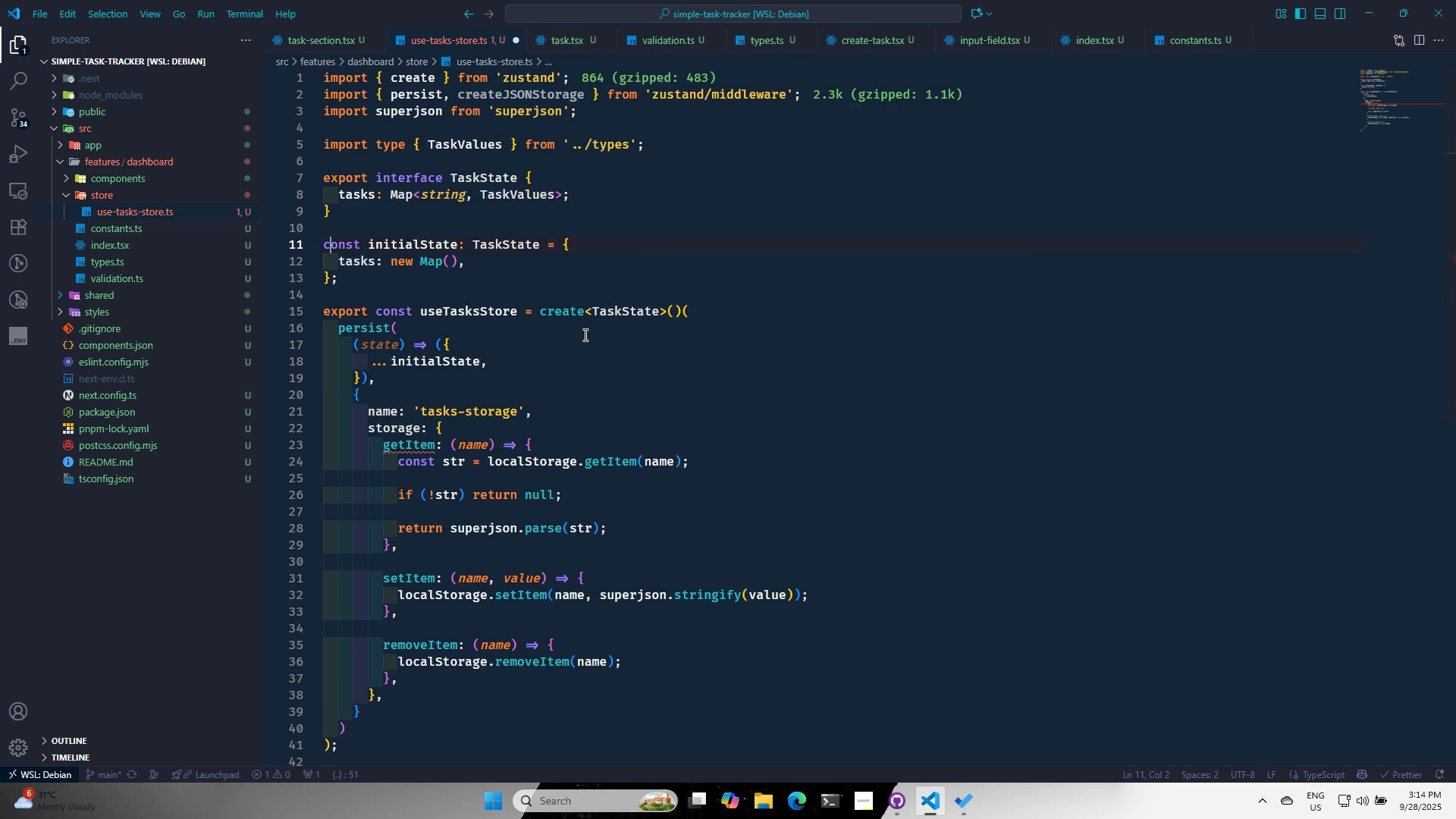 
key(ArrowDown)
 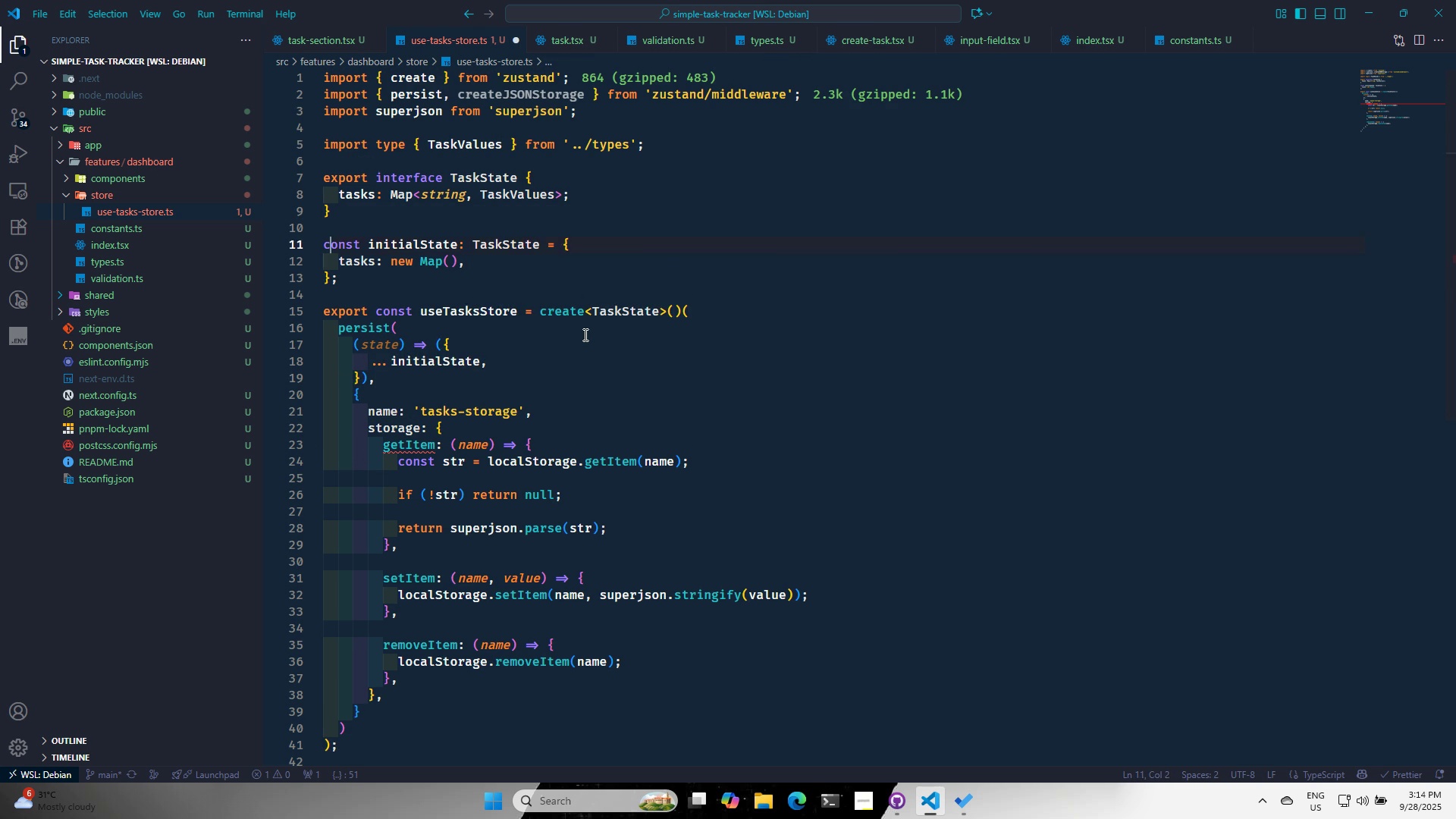 
key(ArrowDown)
 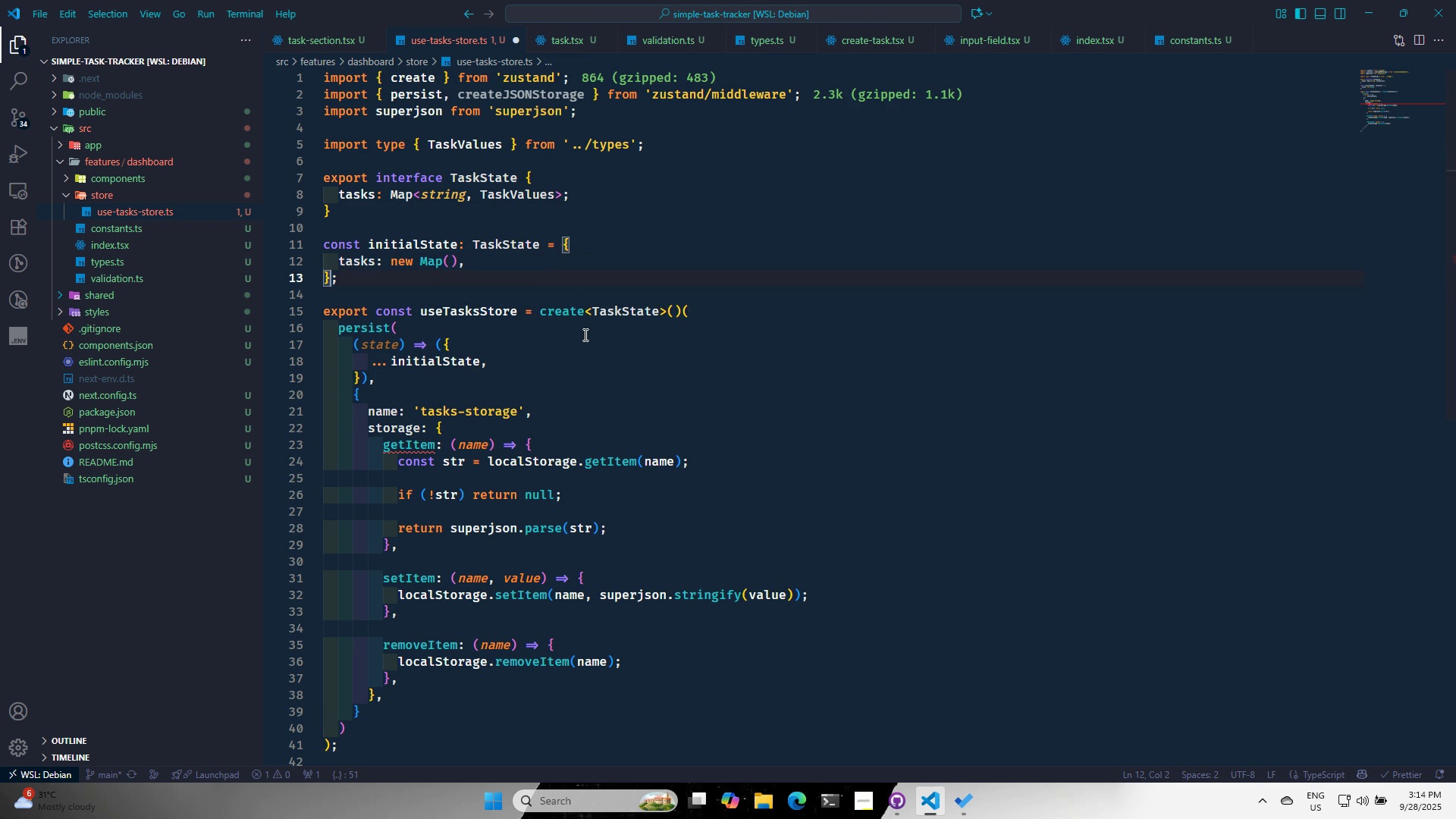 
key(ArrowDown)
 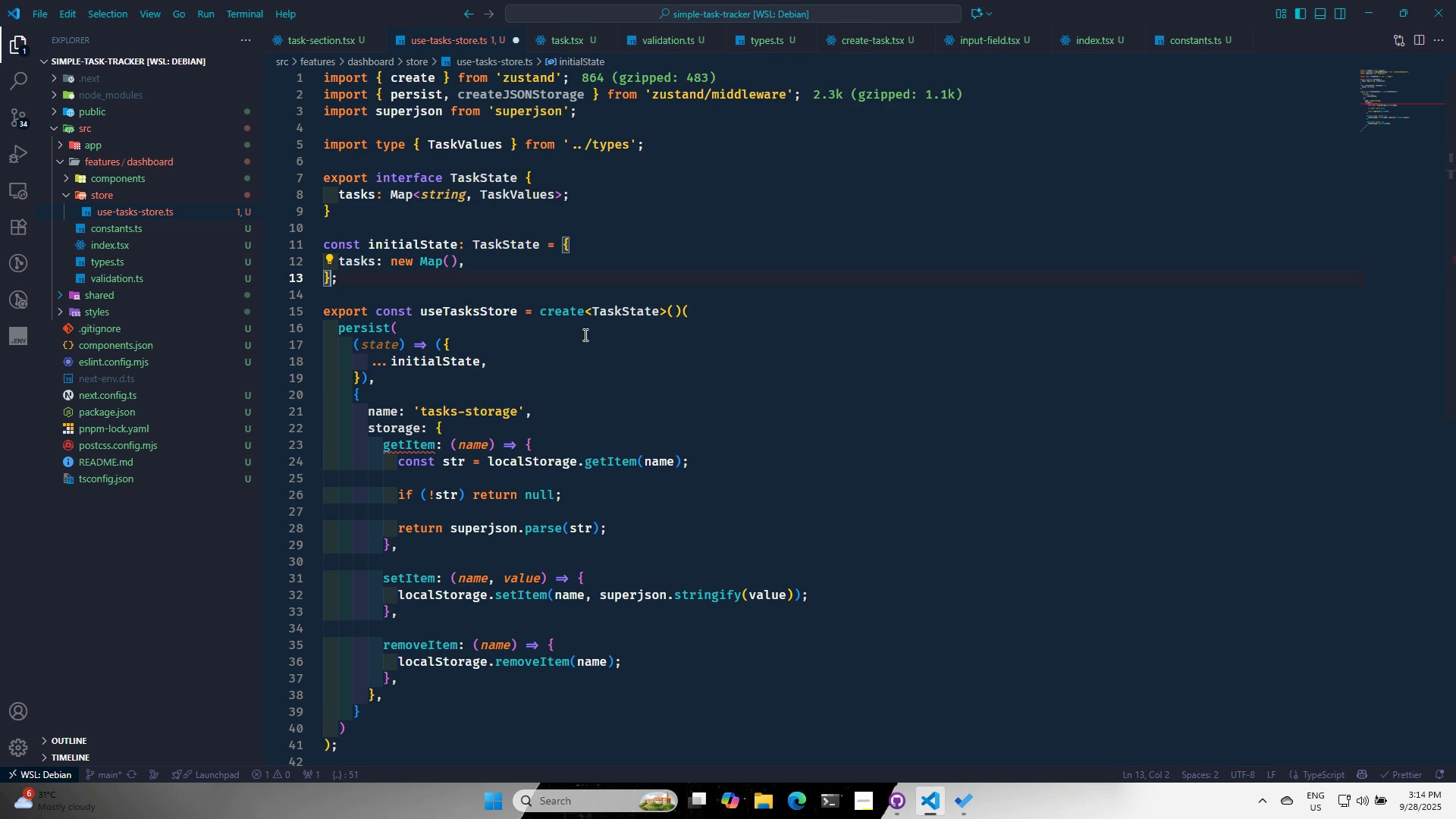 
key(ArrowRight)
 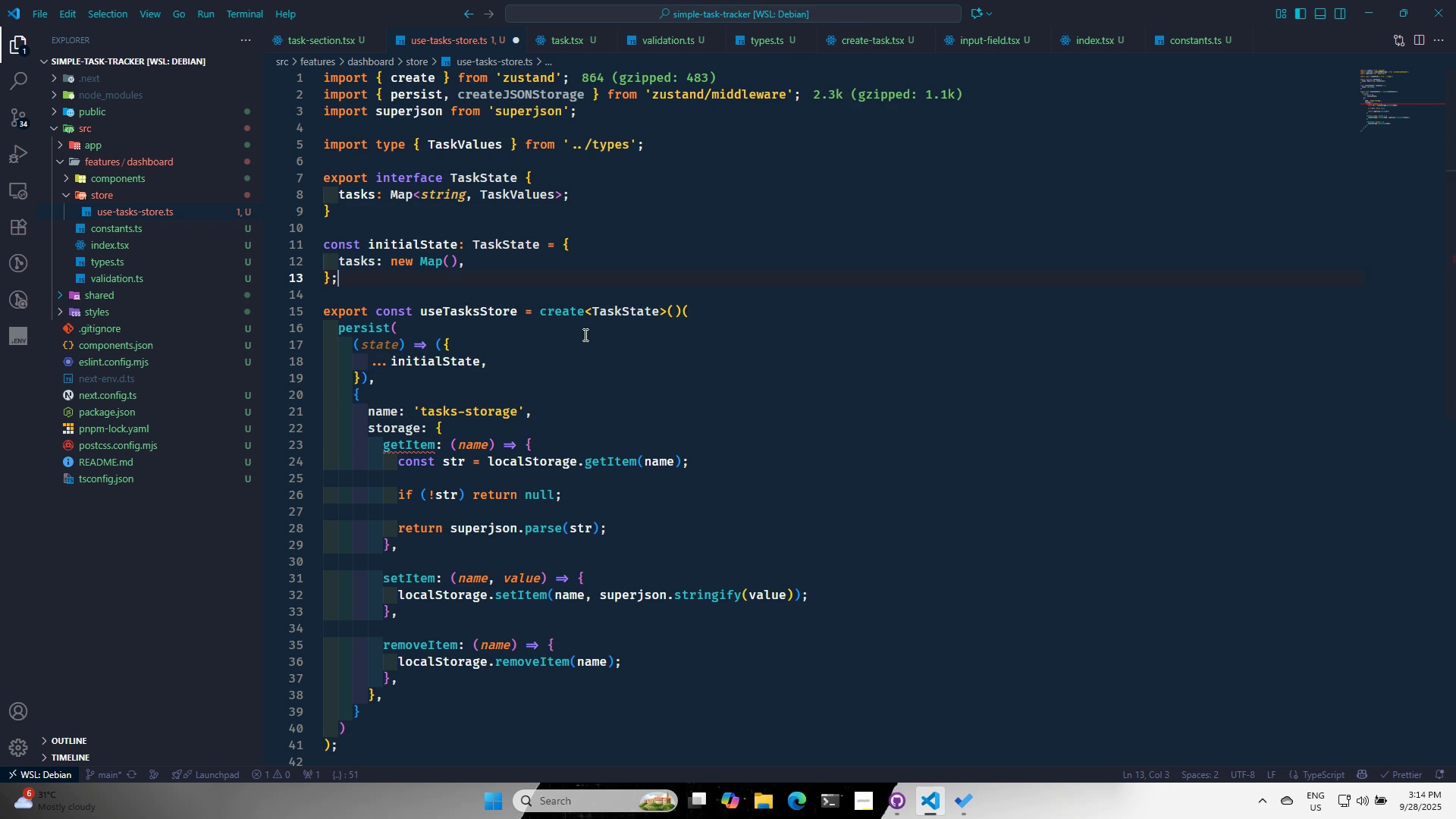 
key(Enter)
 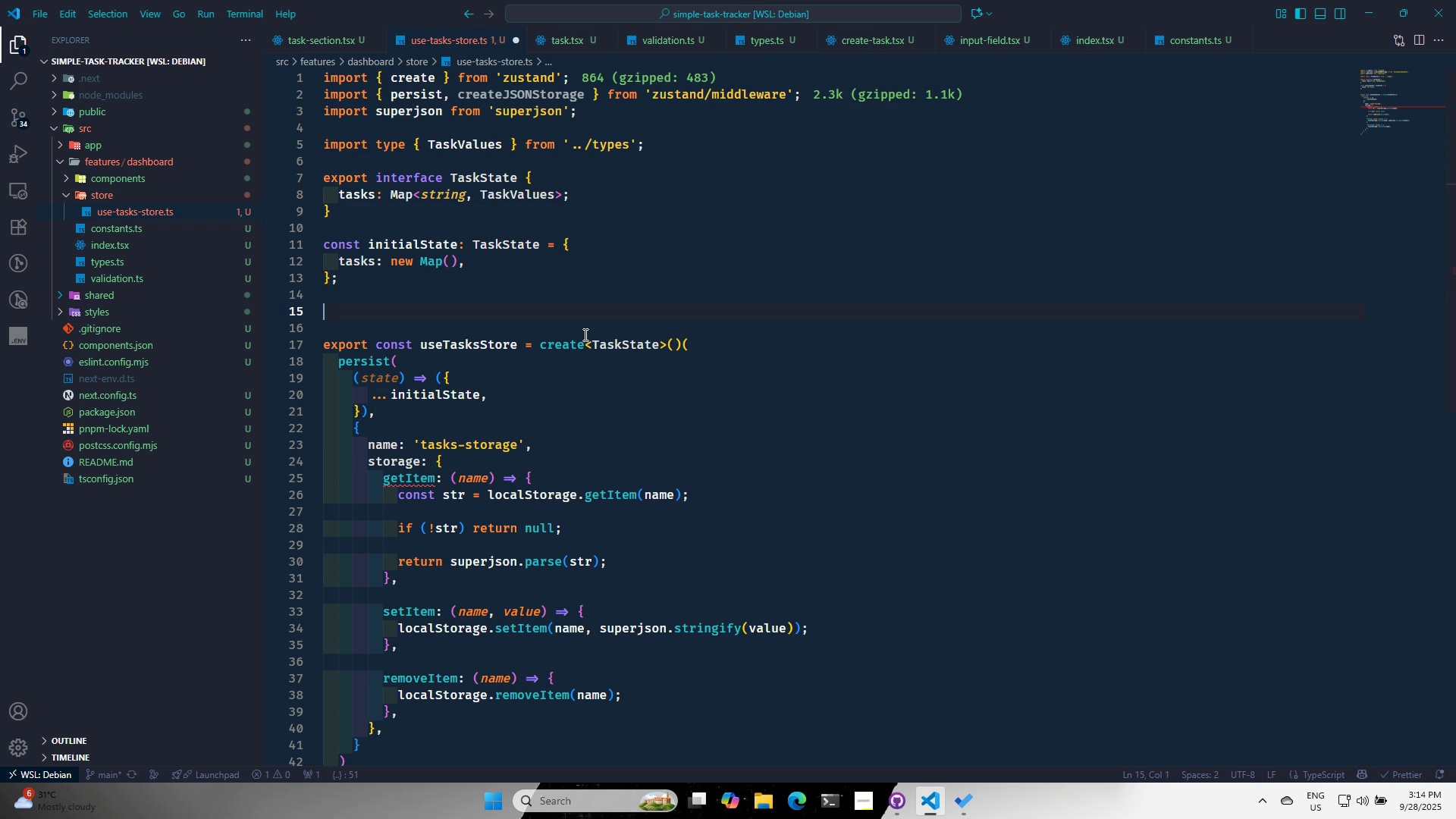 
key(Enter)
 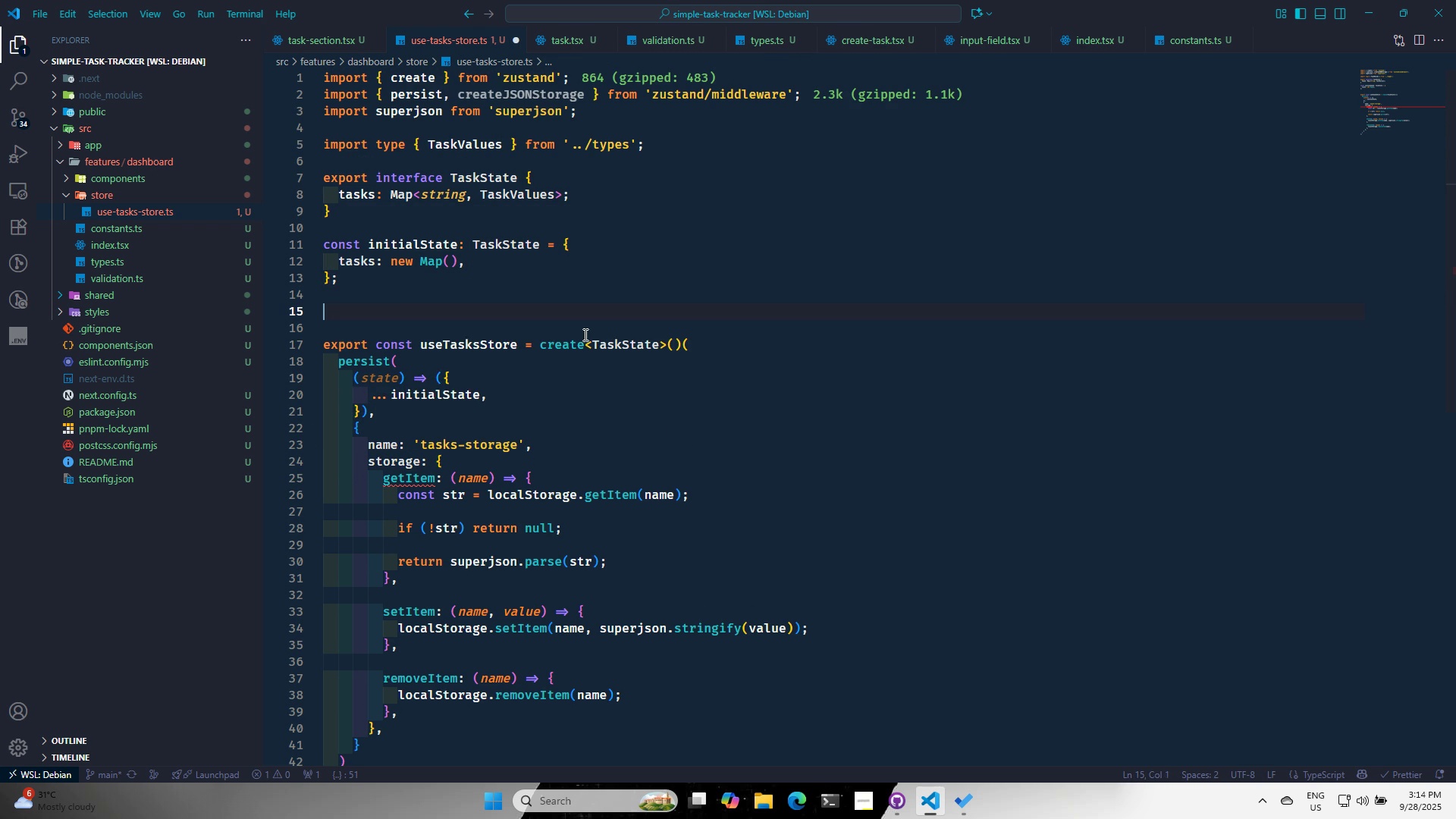 
type(const storage: Persi)